 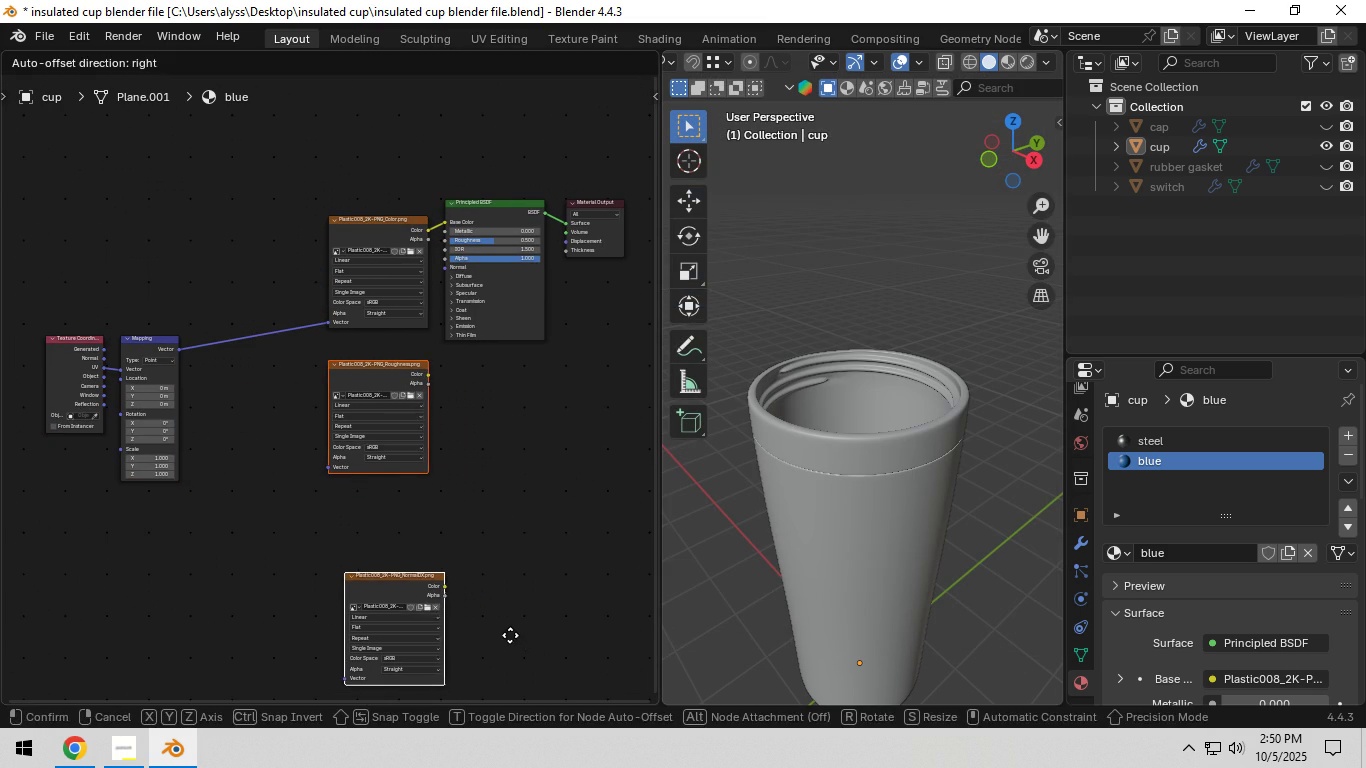 
left_click([510, 628])
 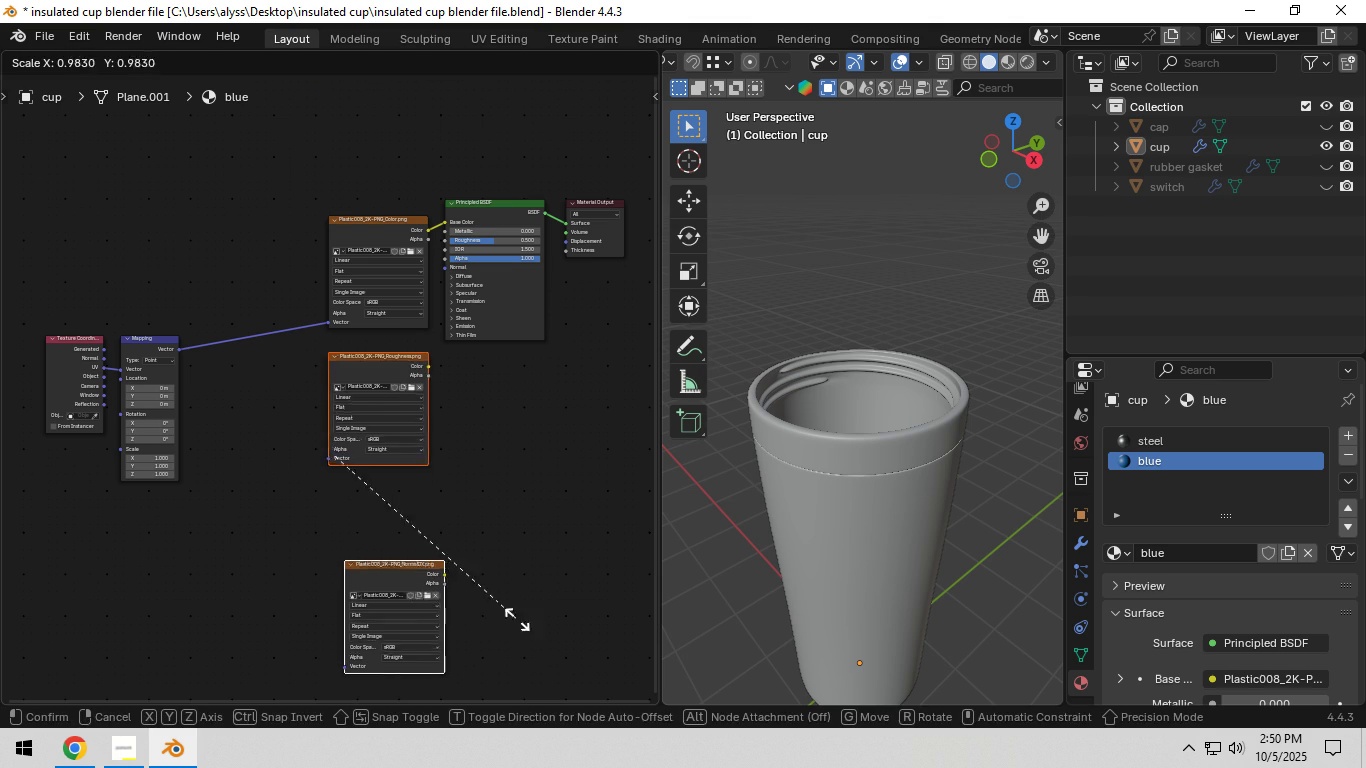 
key(S)
 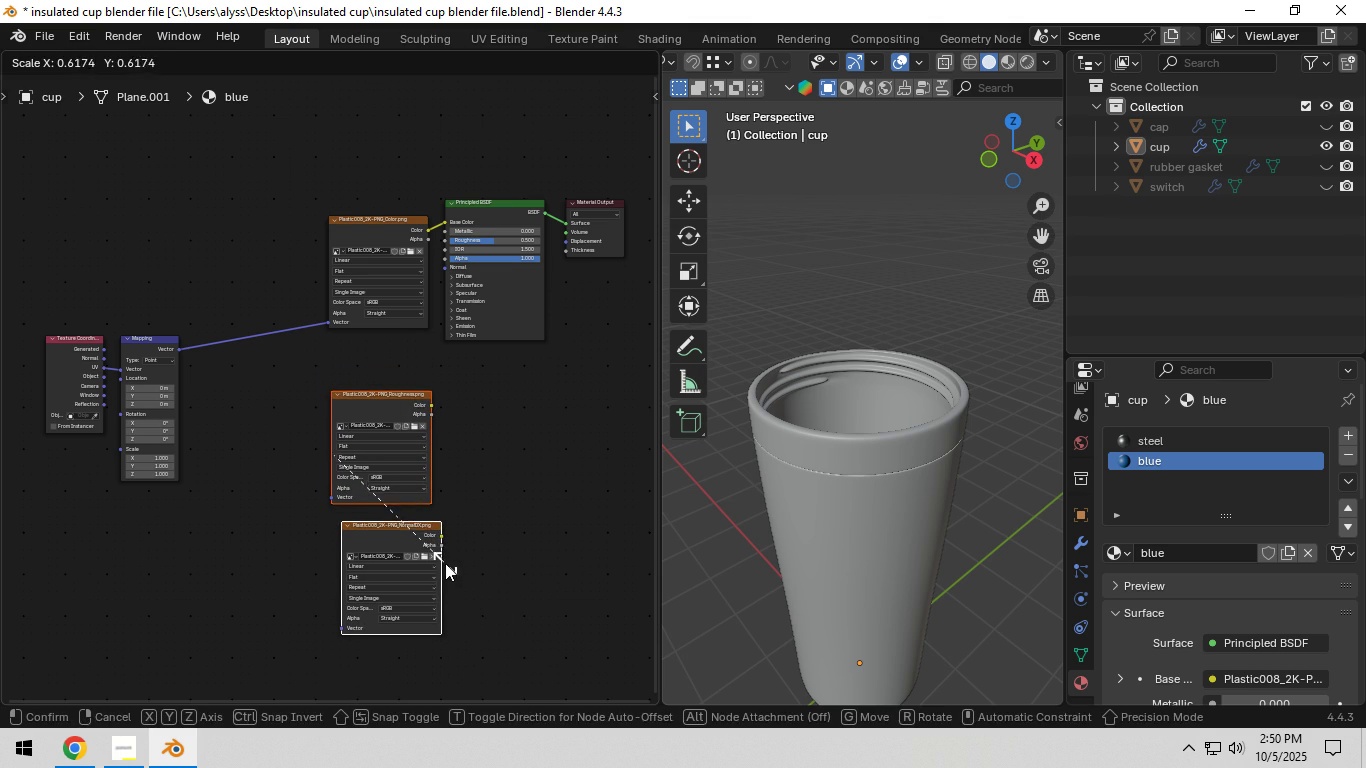 
left_click([445, 563])
 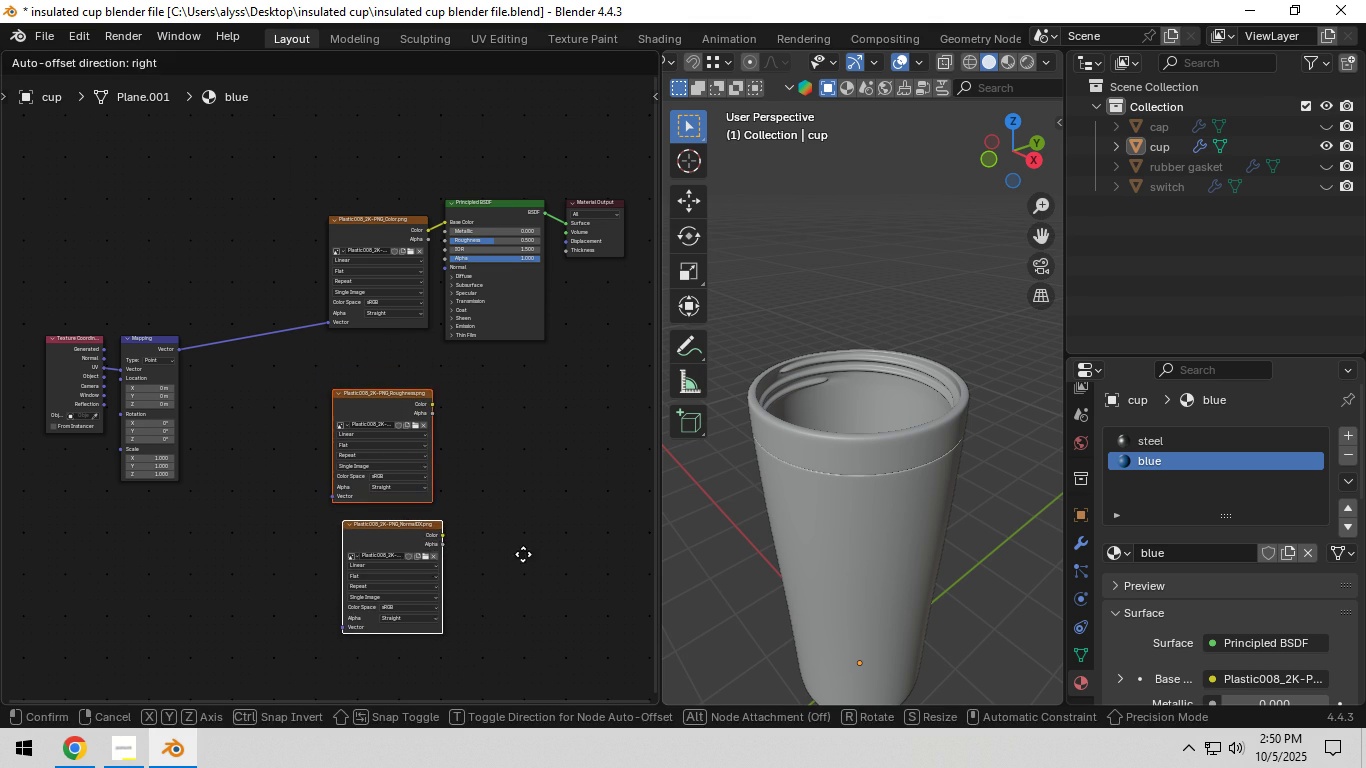 
key(G)
 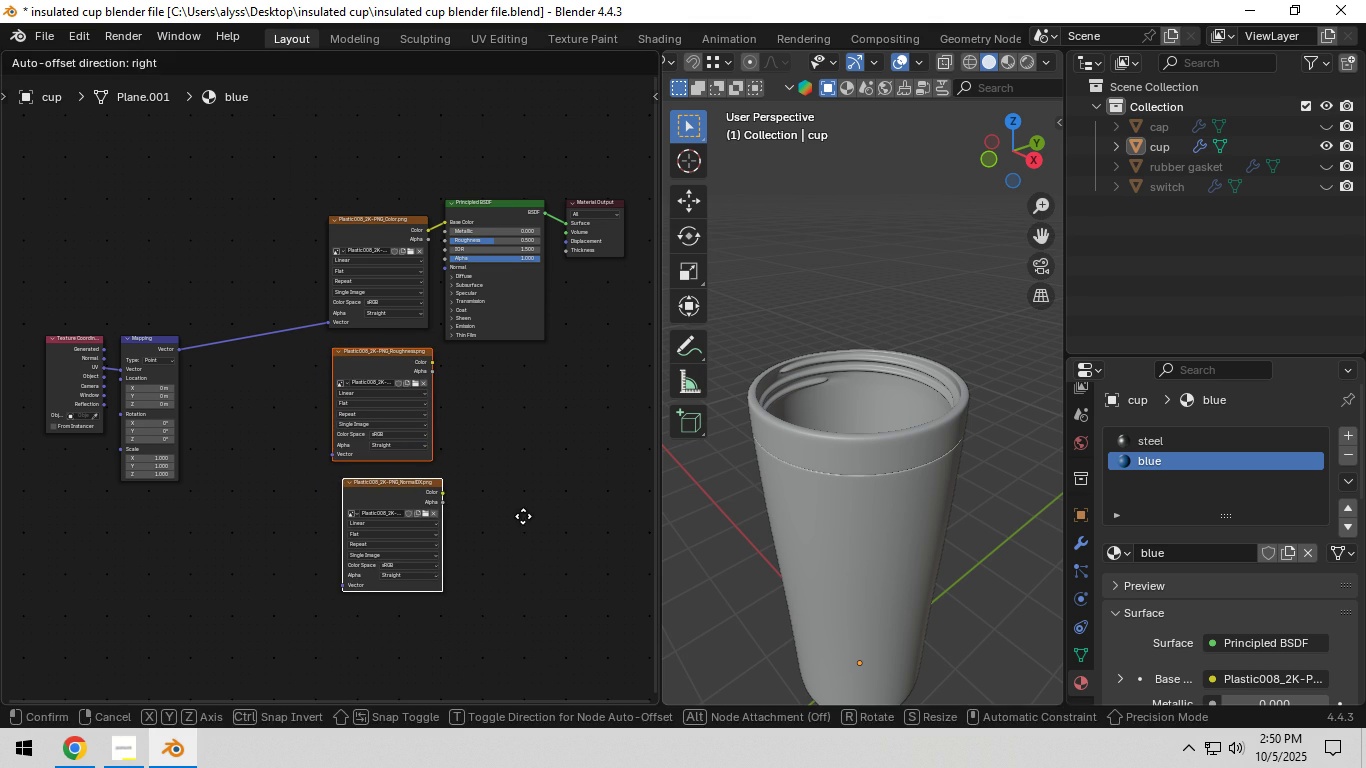 
left_click([523, 516])